 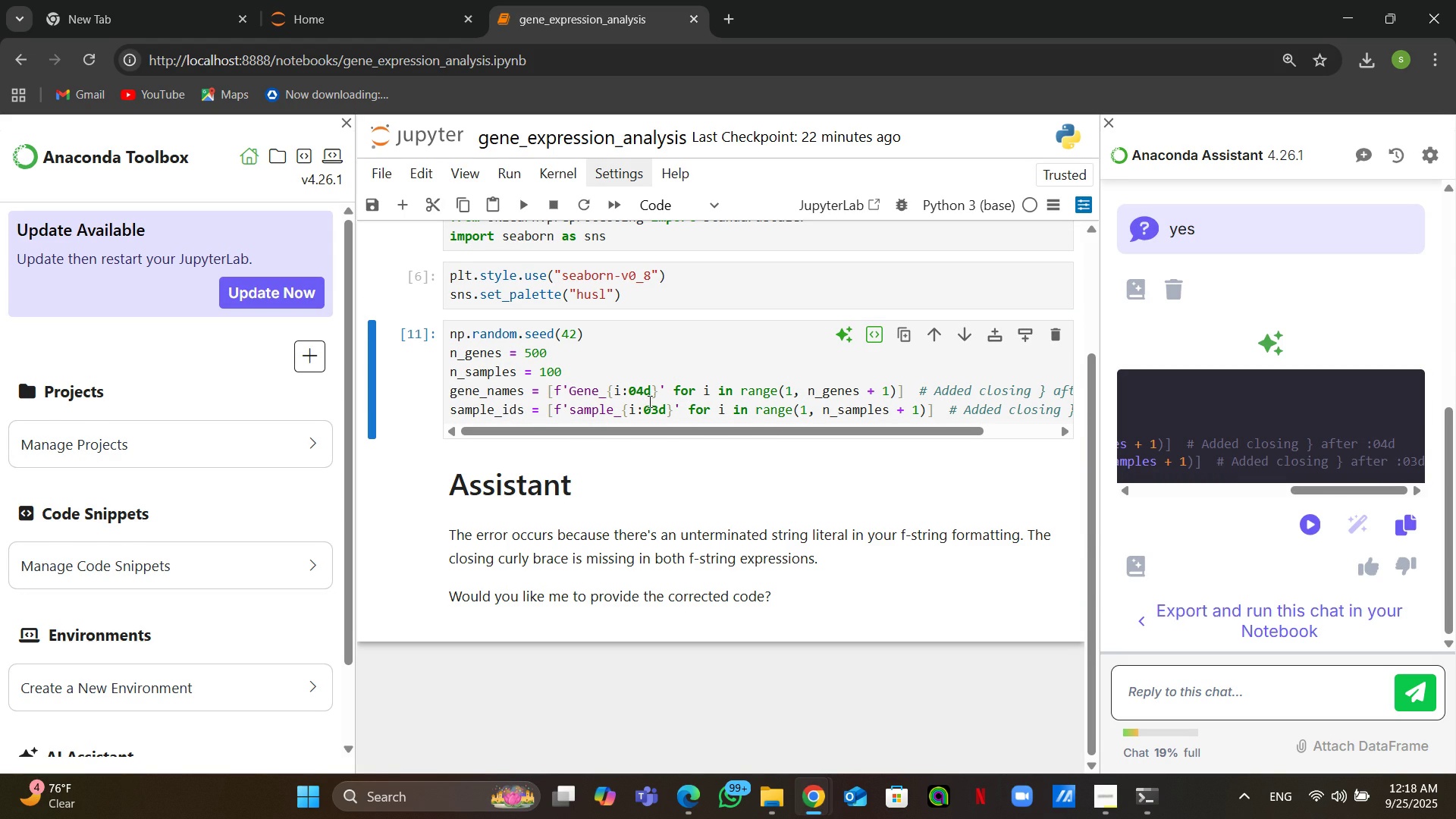 
left_click([704, 532])
 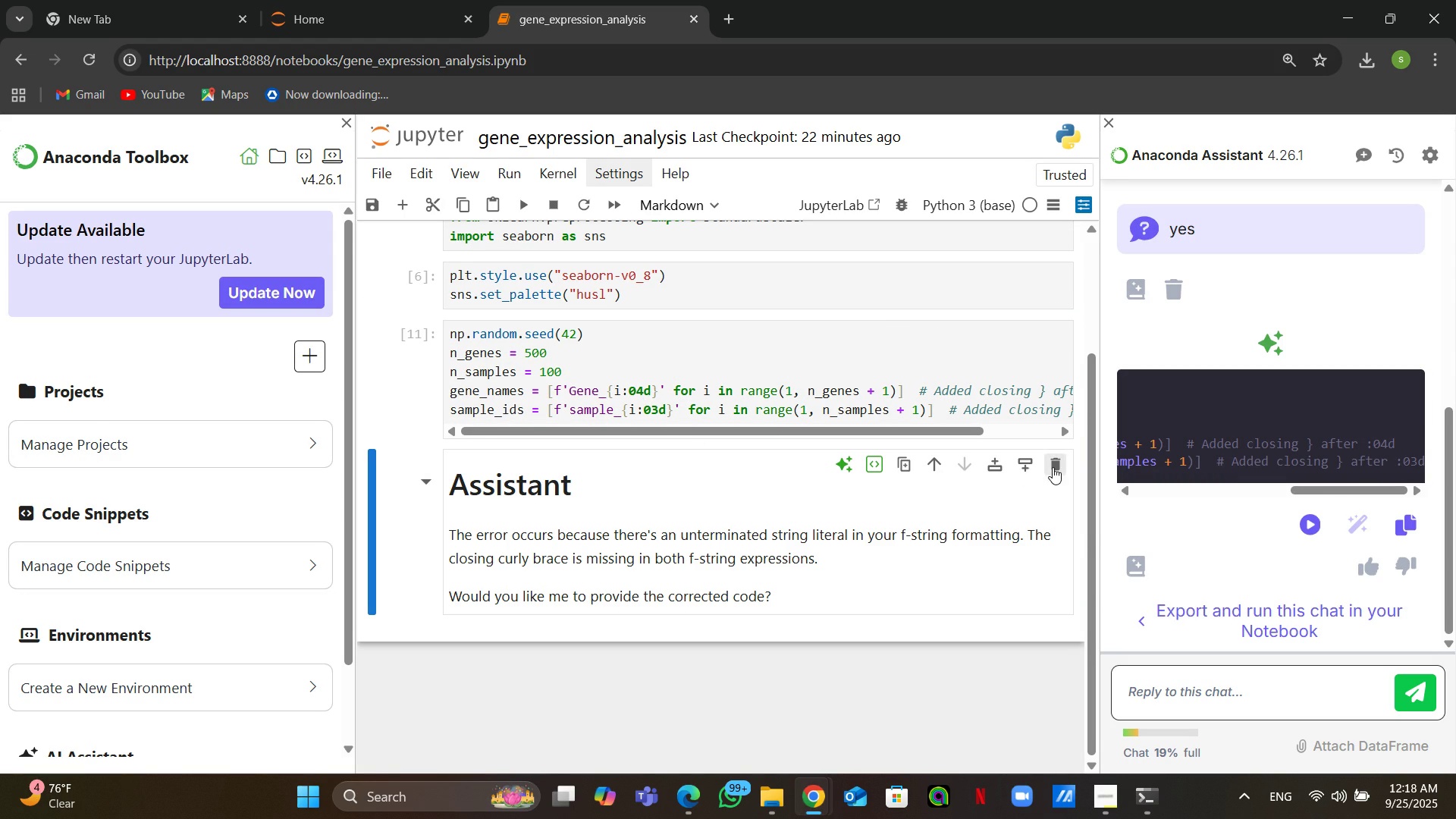 
left_click([1053, 467])
 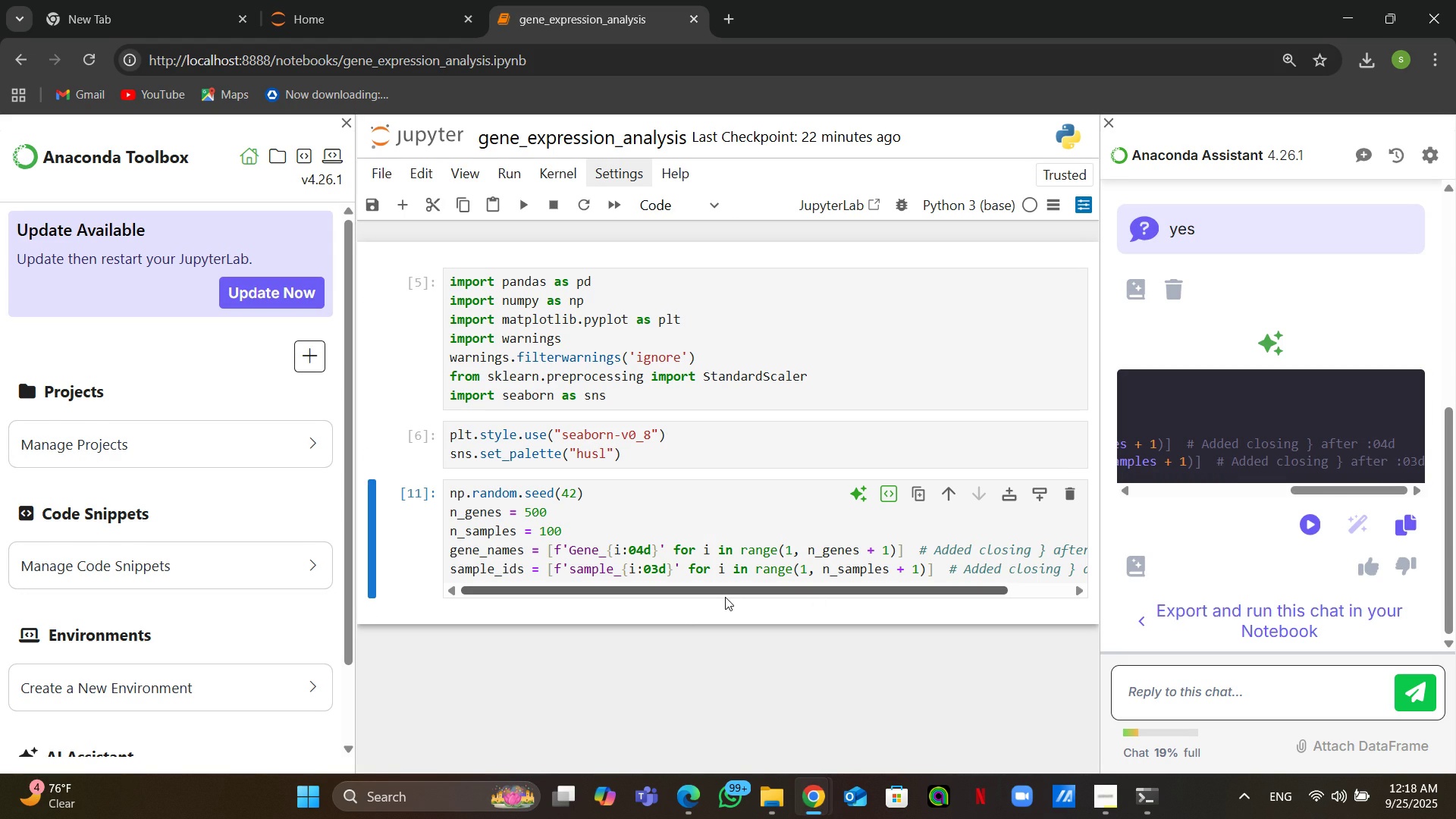 
left_click([707, 648])
 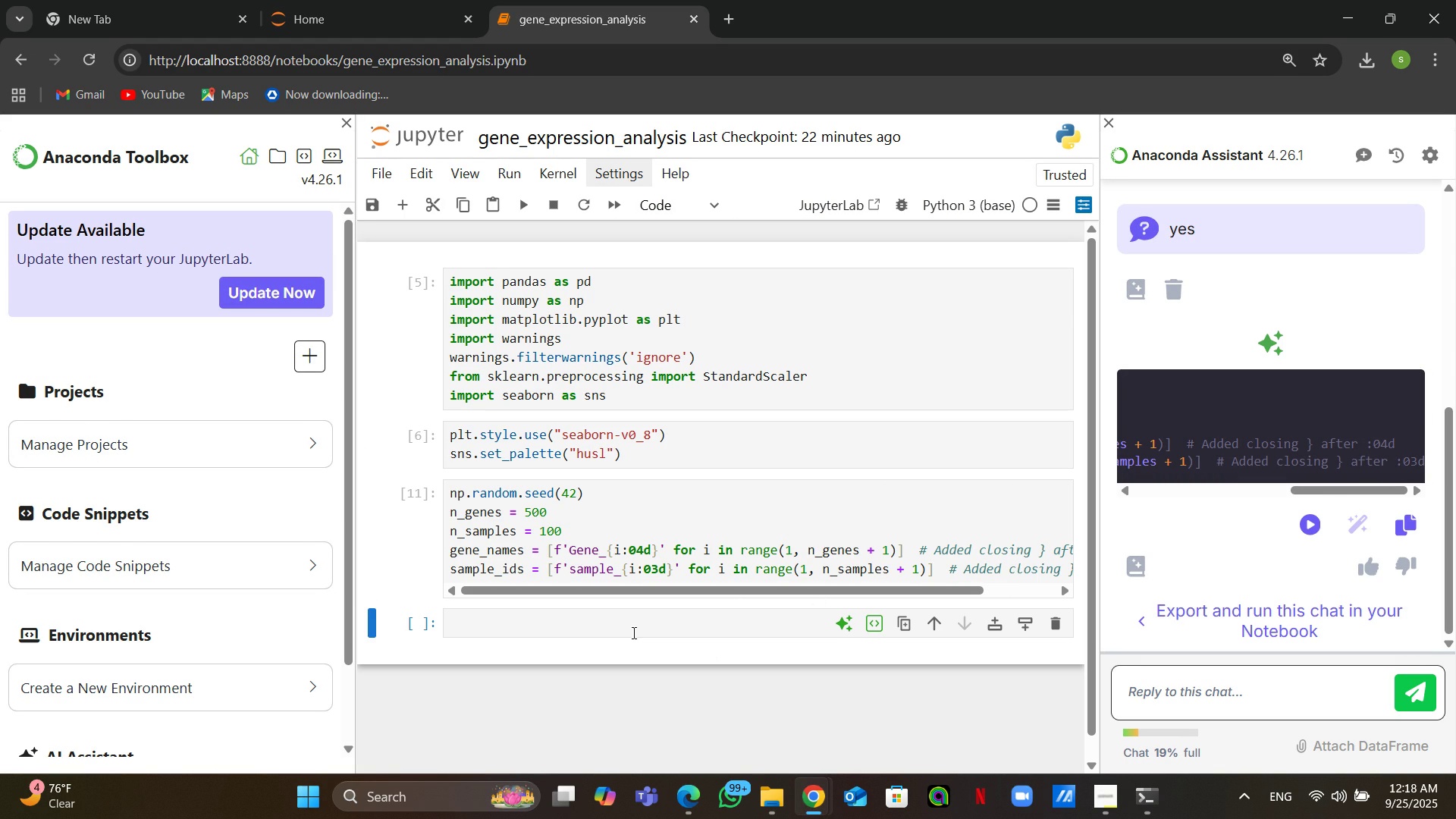 
left_click([632, 632])
 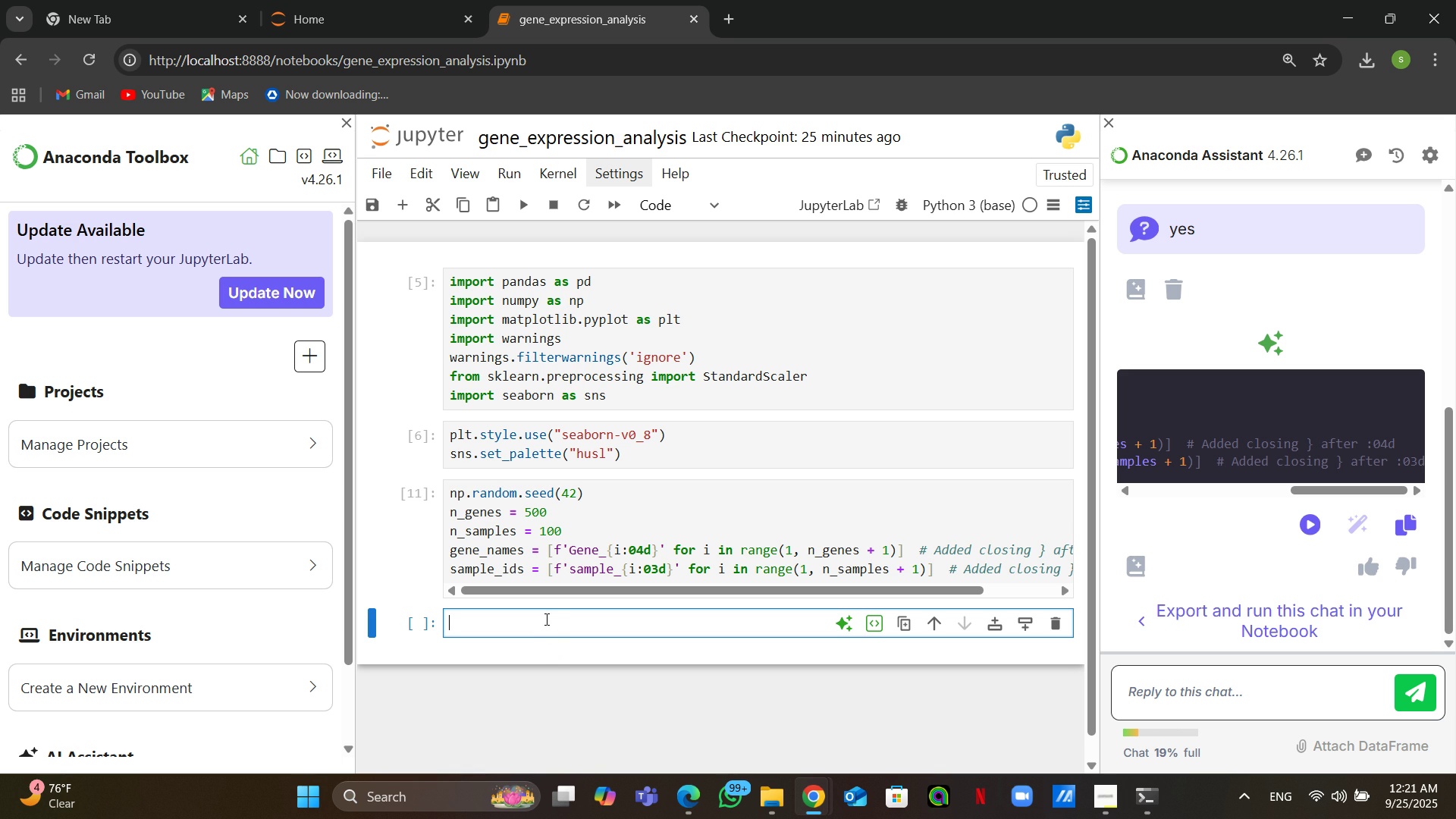 
wait(173.11)
 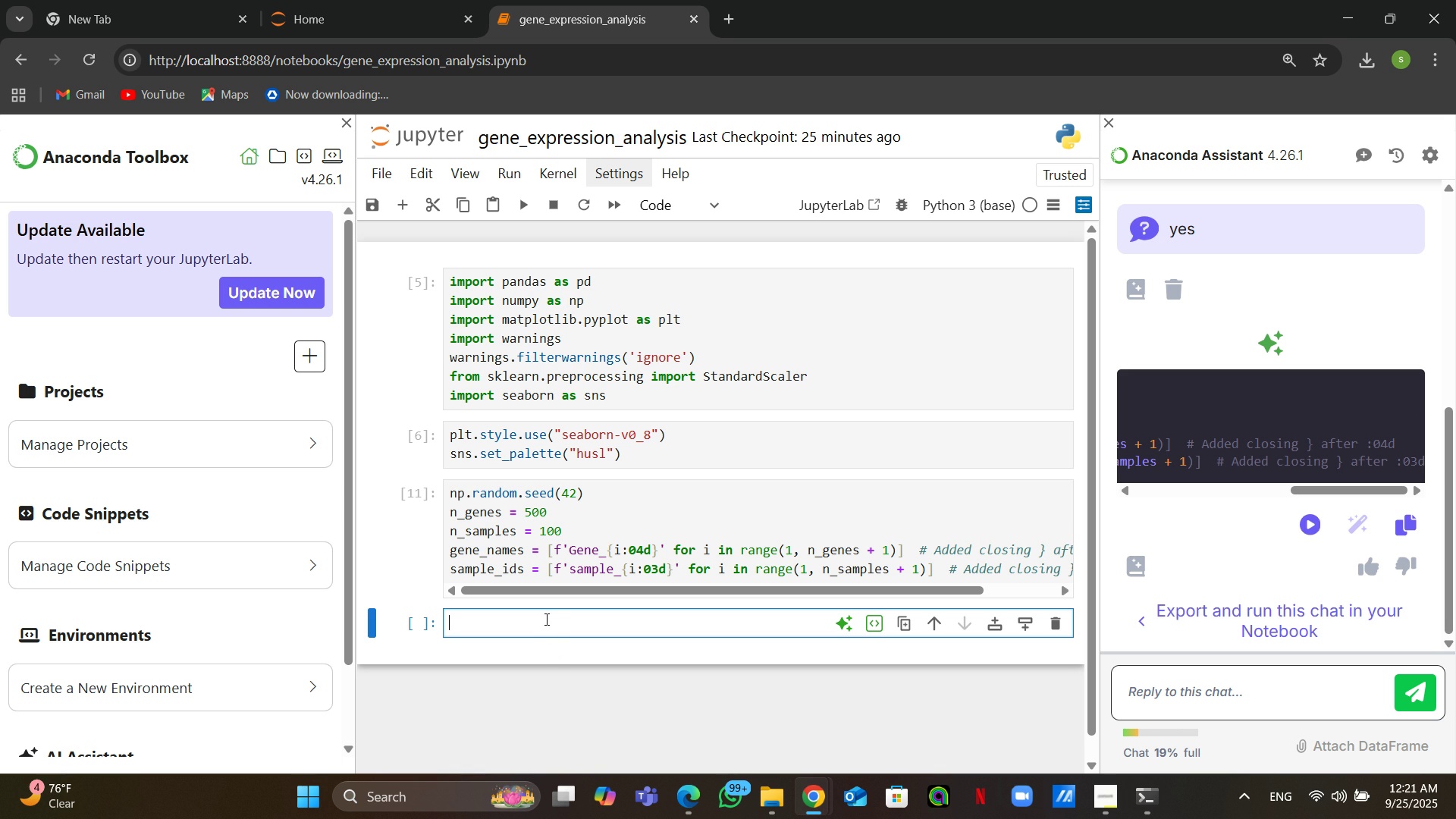 
left_click([816, 371])
 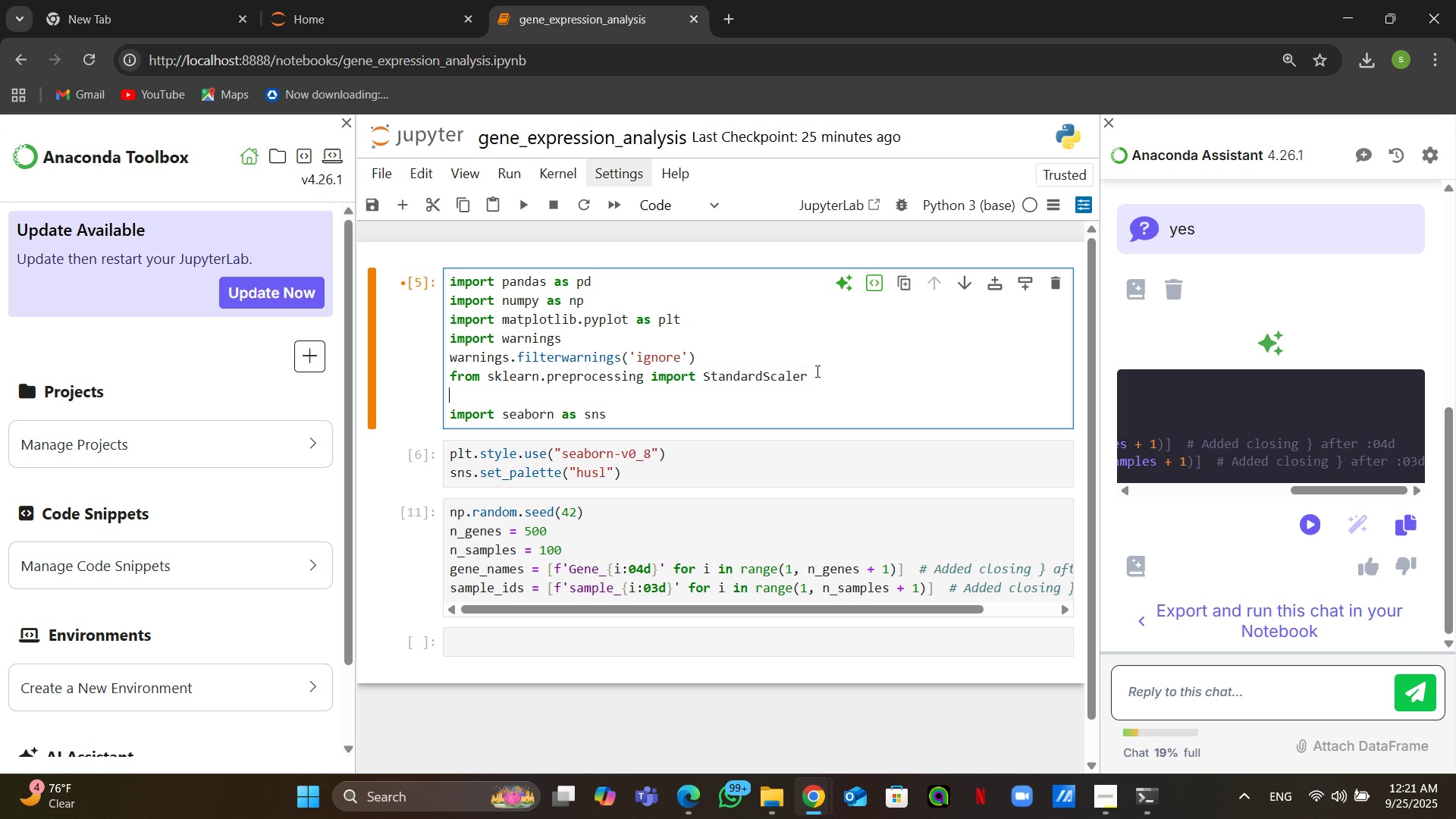 
key(Enter)
 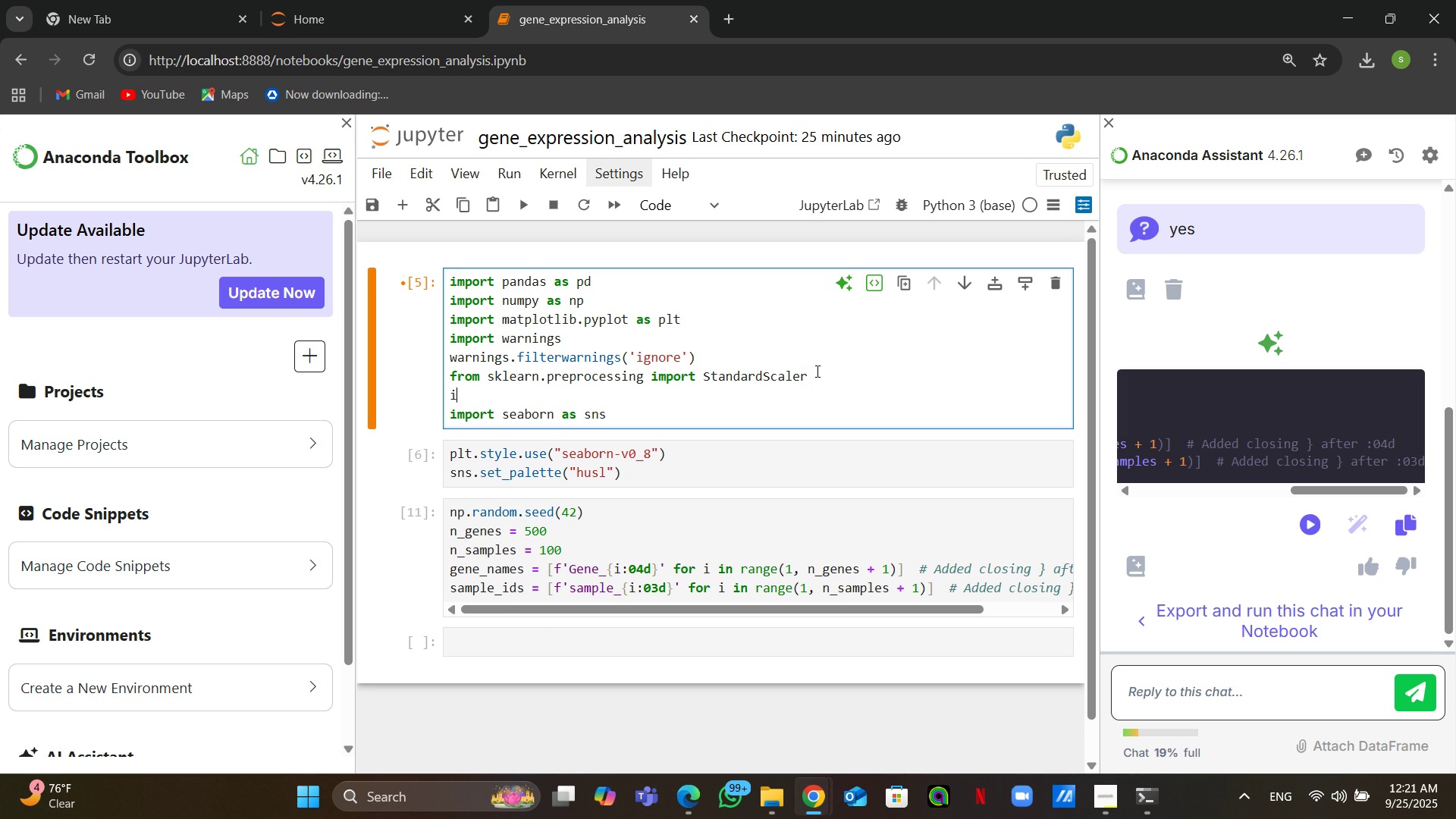 
type(import sklearn.decomposition)
 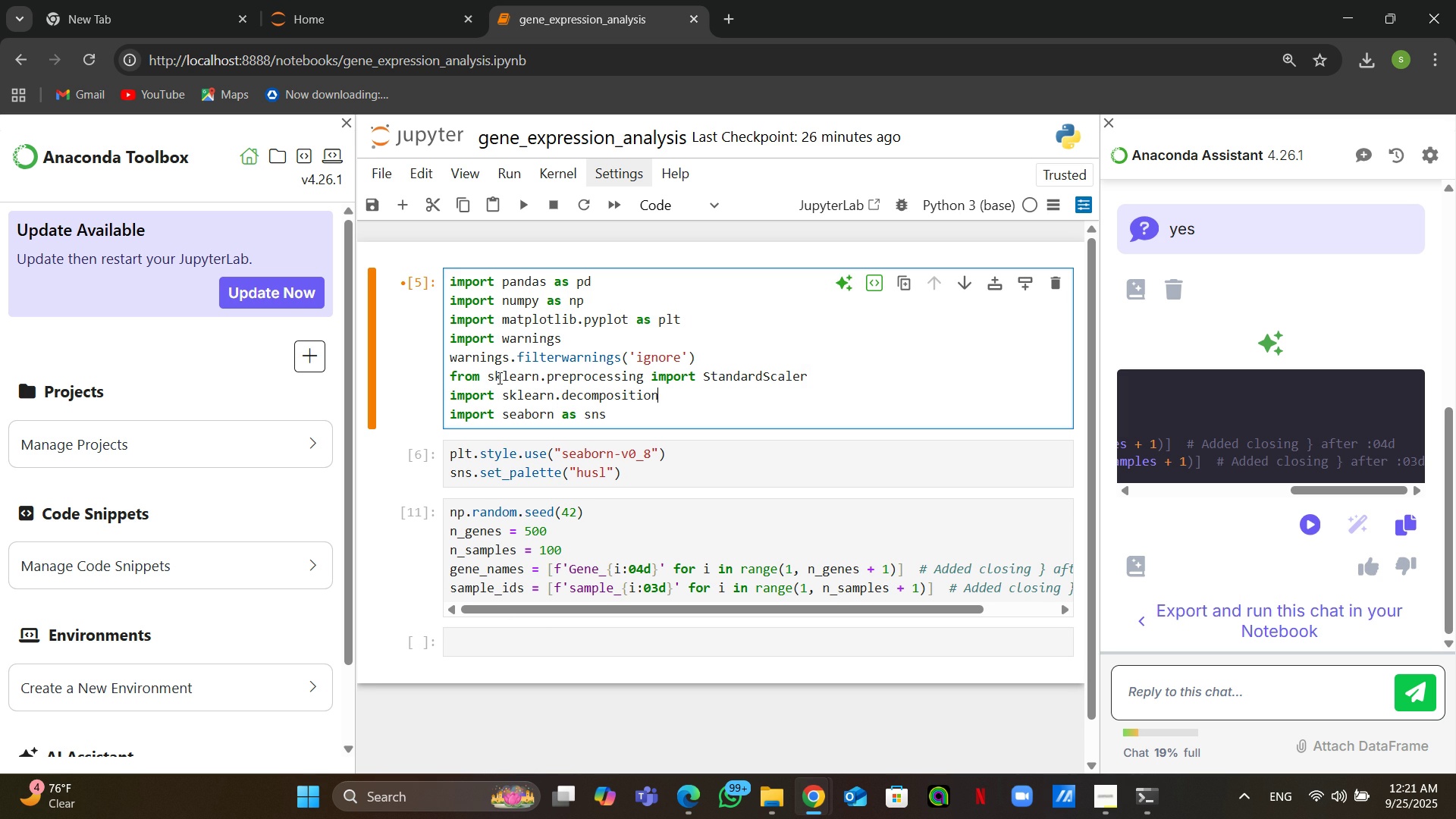 
wait(6.94)
 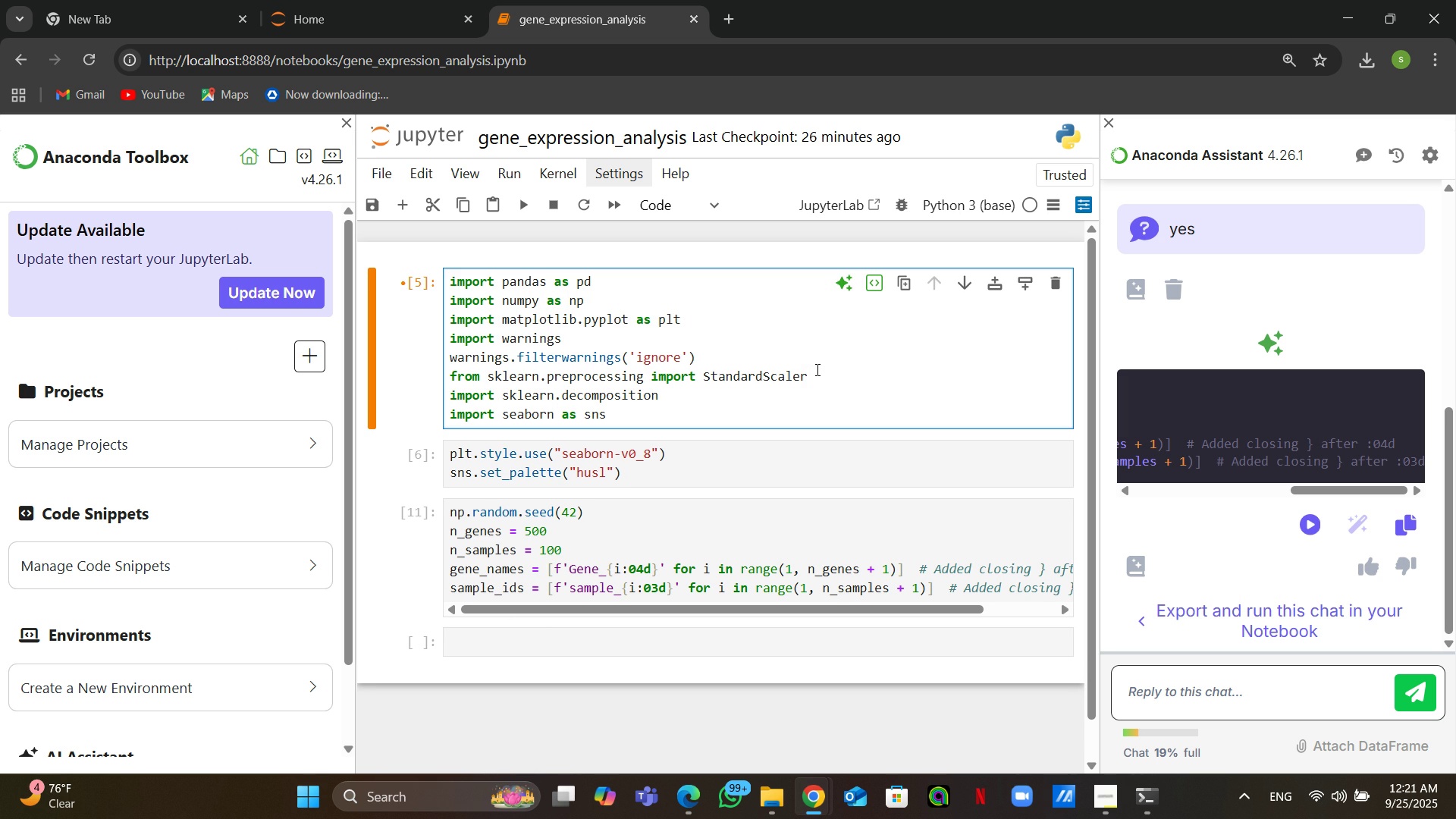 
double_click([484, 391])
 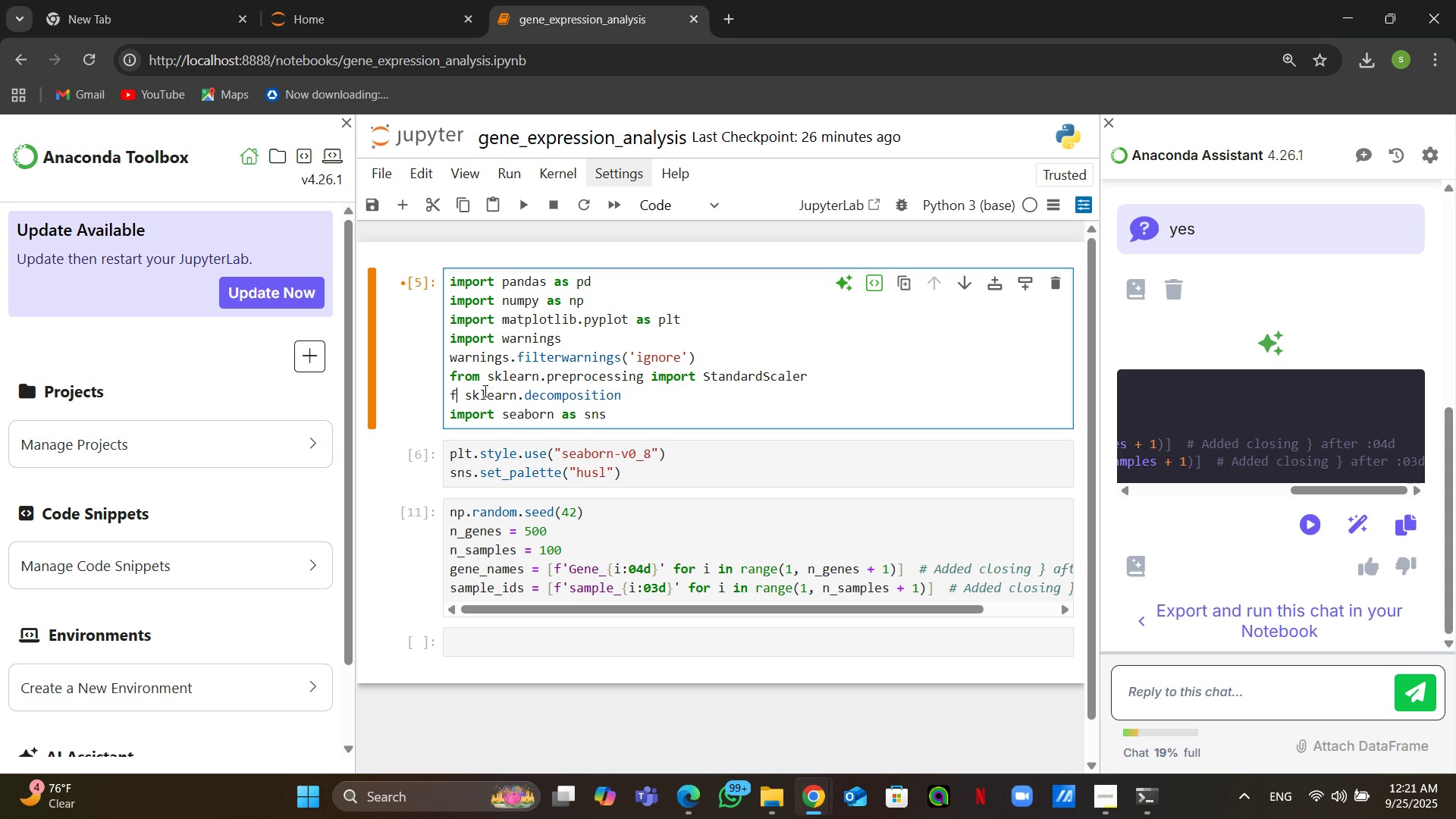 
type(from)
 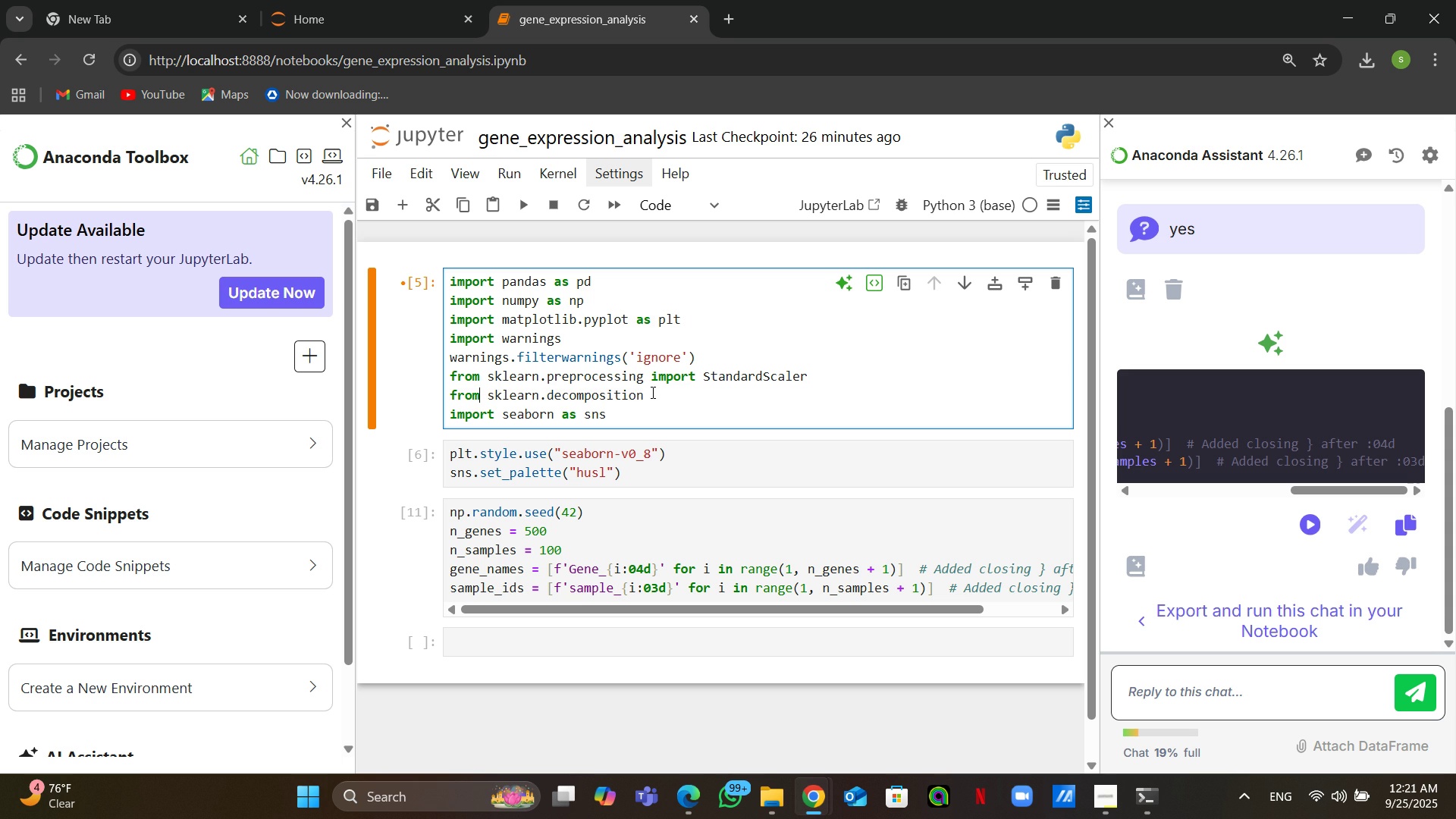 
left_click([651, 392])
 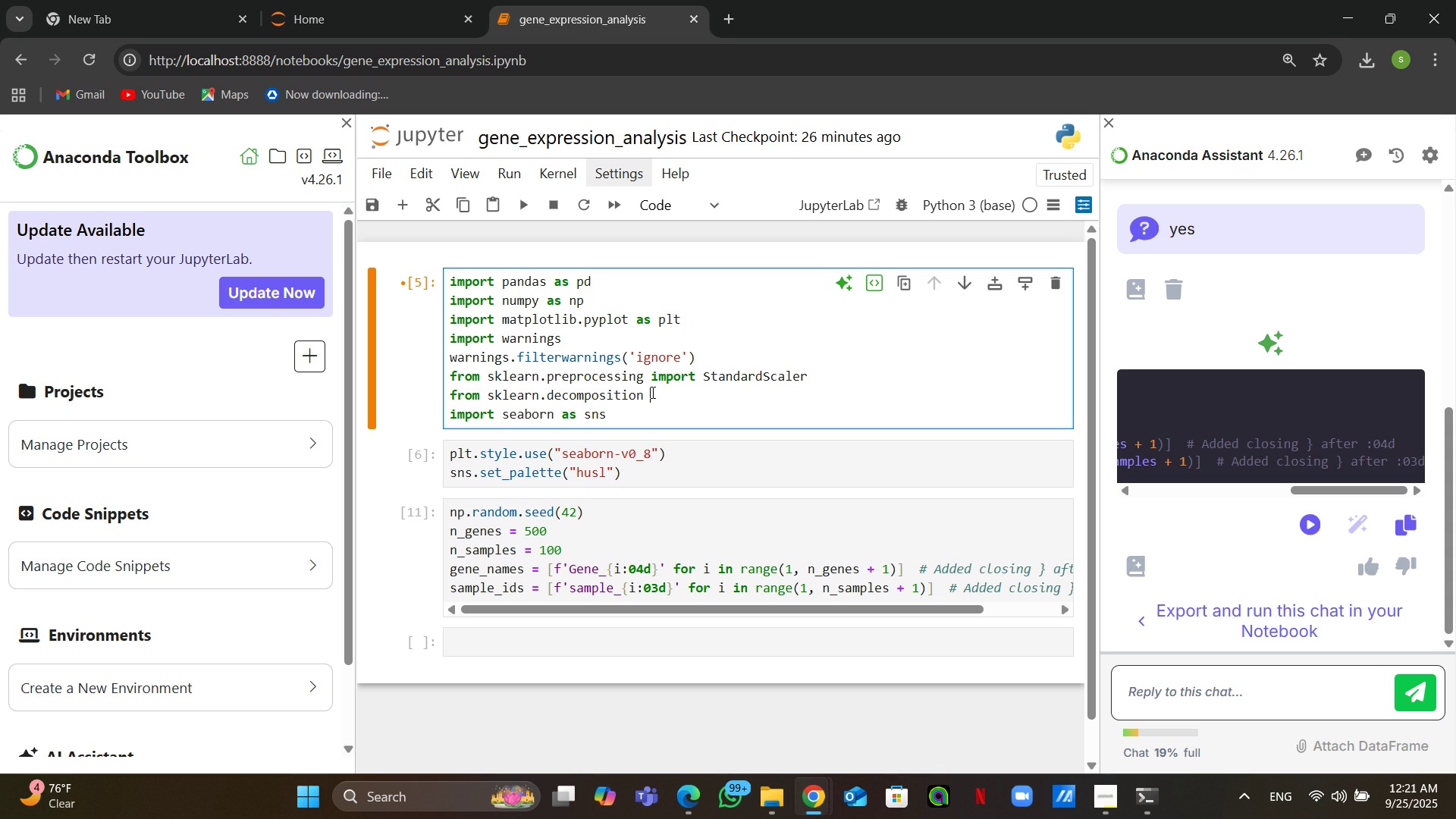 
type( import )